 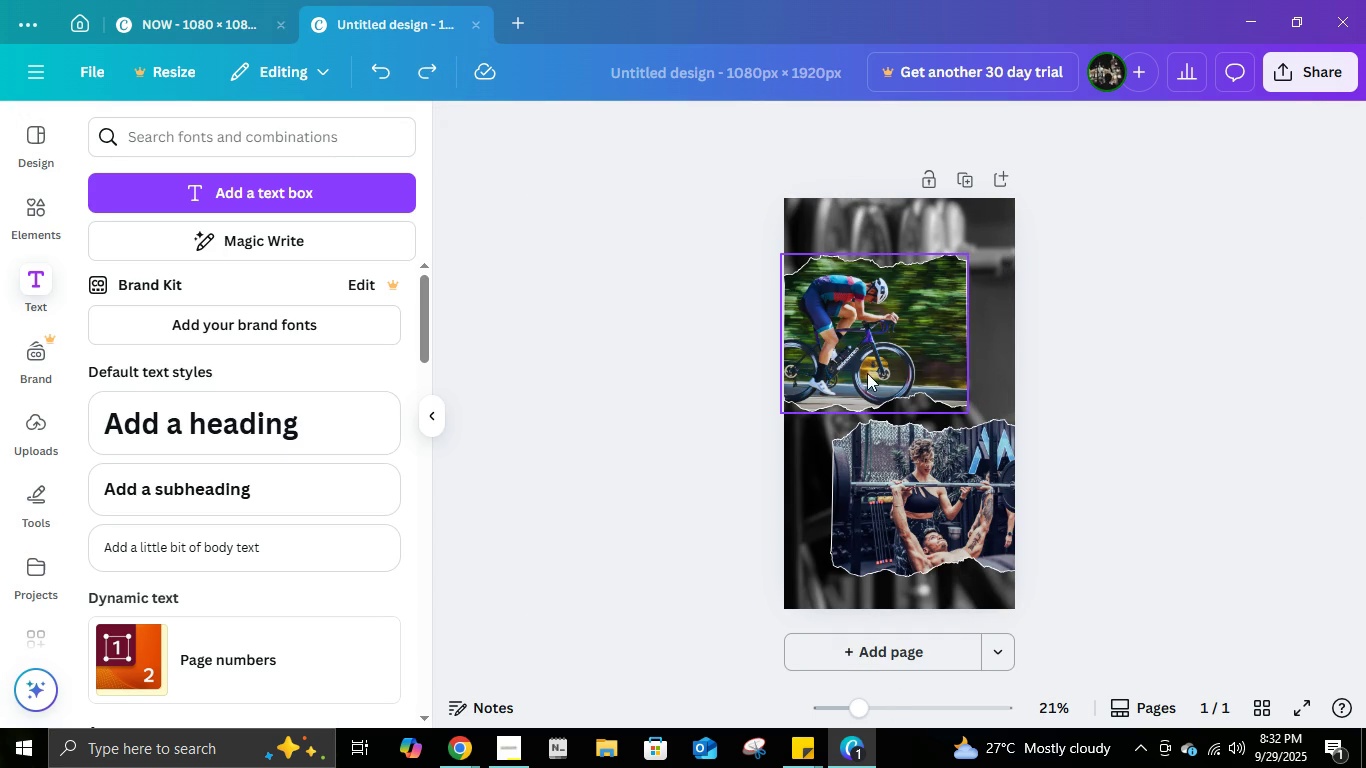 
left_click([431, 423])
 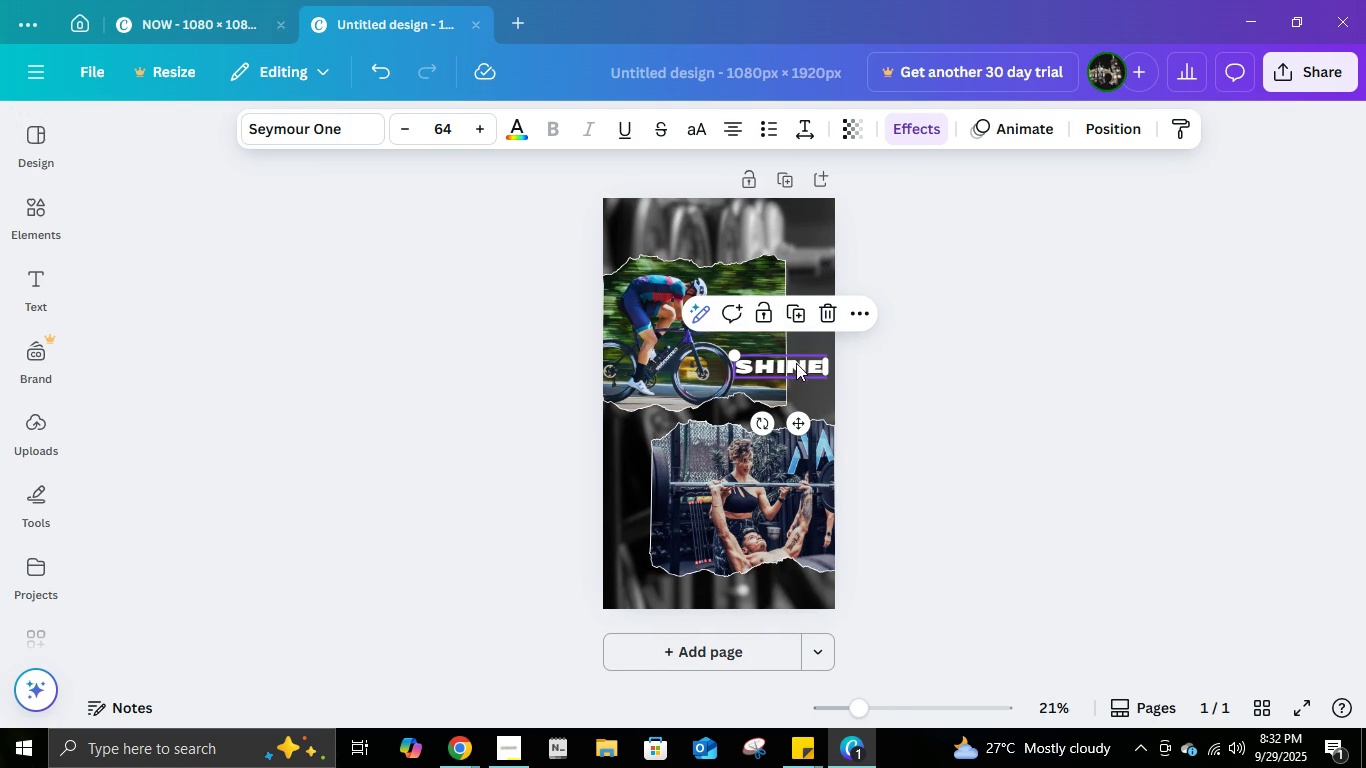 
double_click([797, 360])
 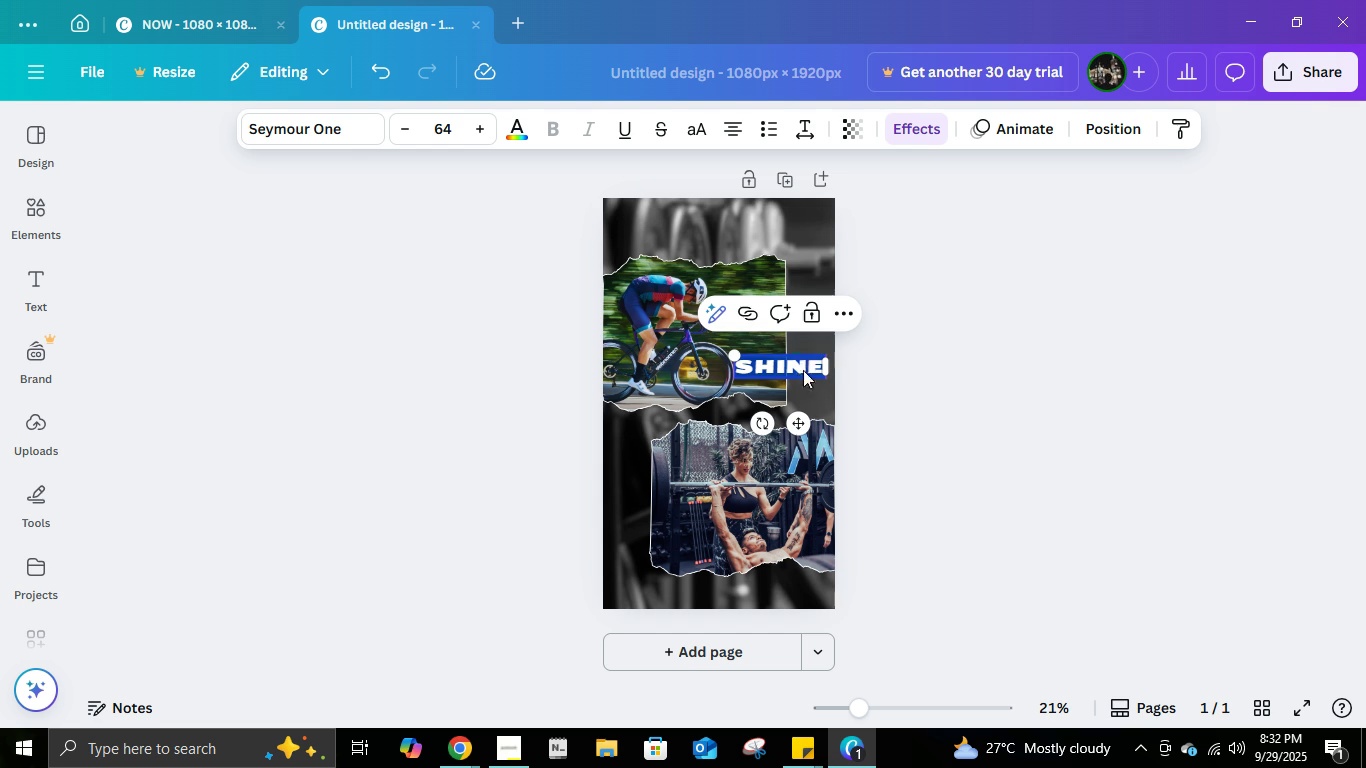 
type(or)
 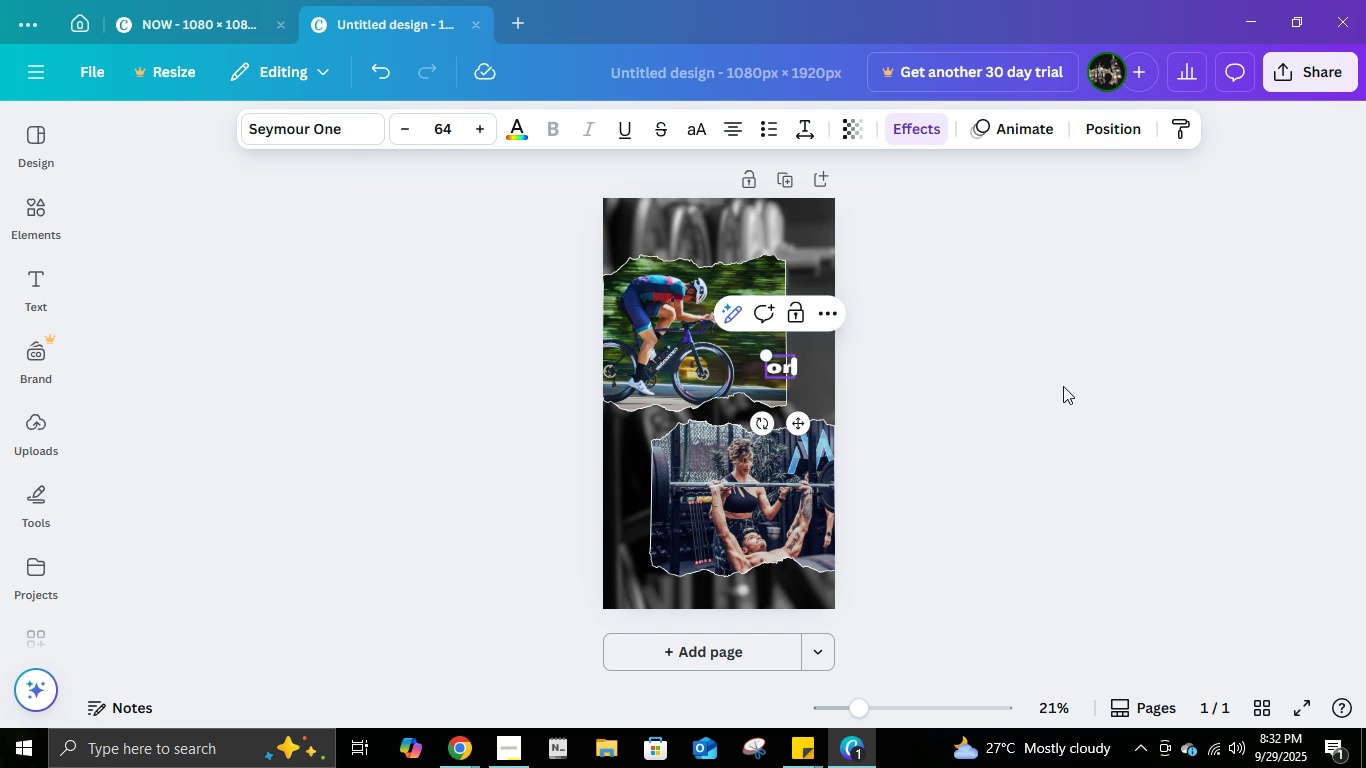 
left_click([1063, 386])
 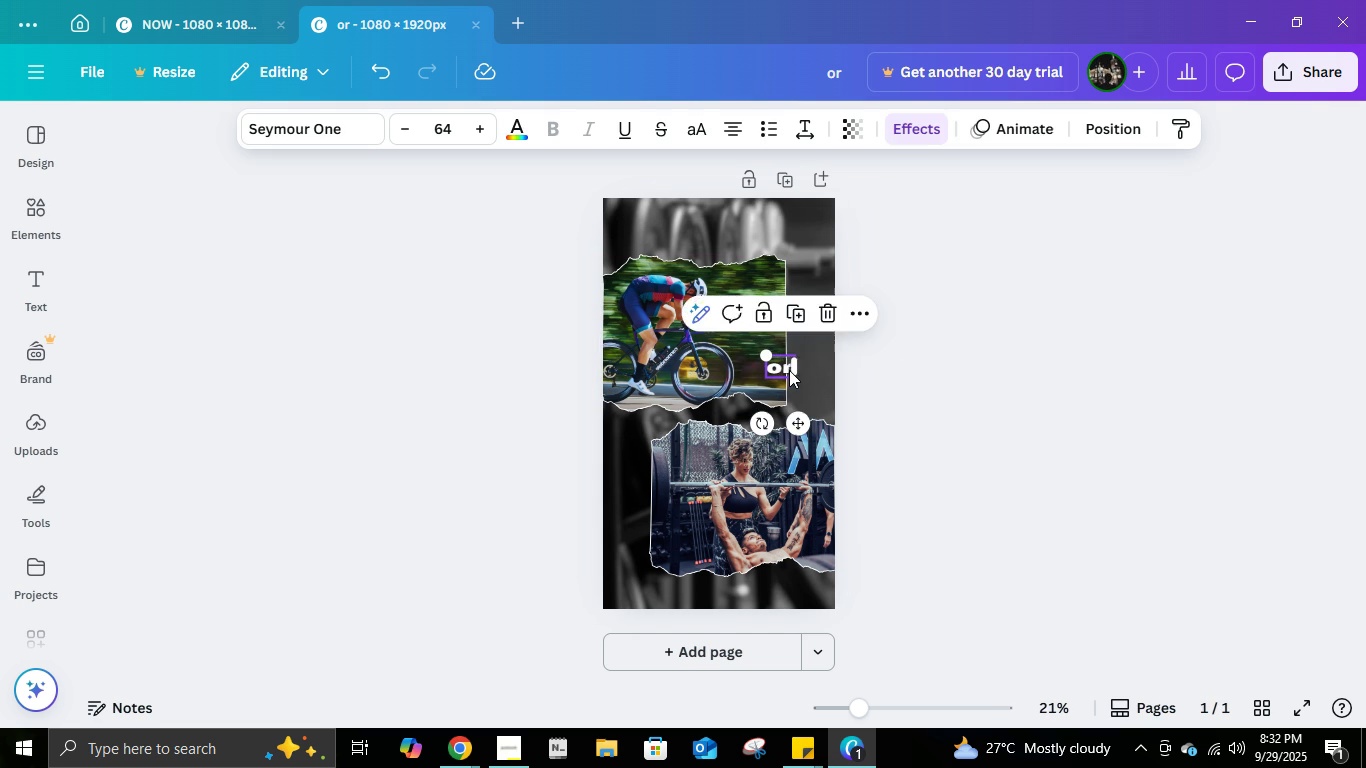 
double_click([789, 370])
 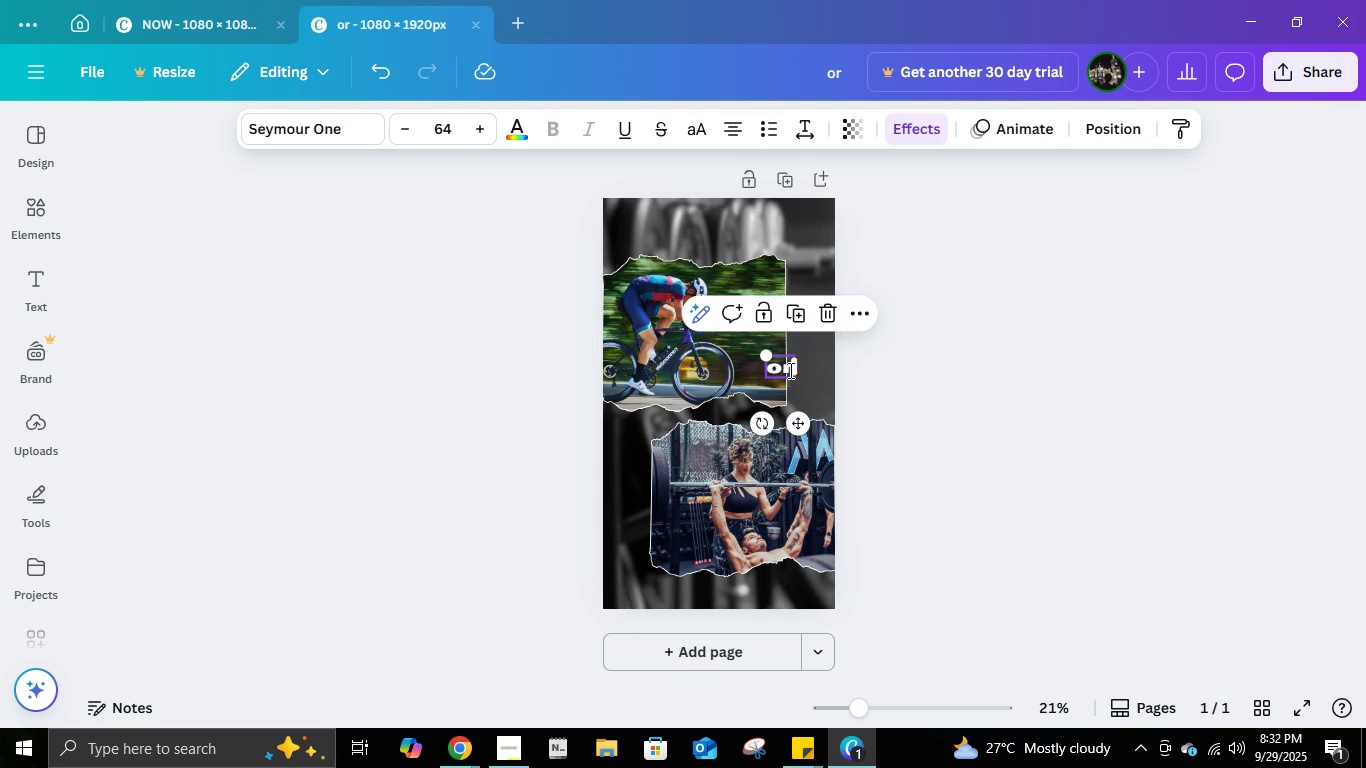 
triple_click([789, 370])
 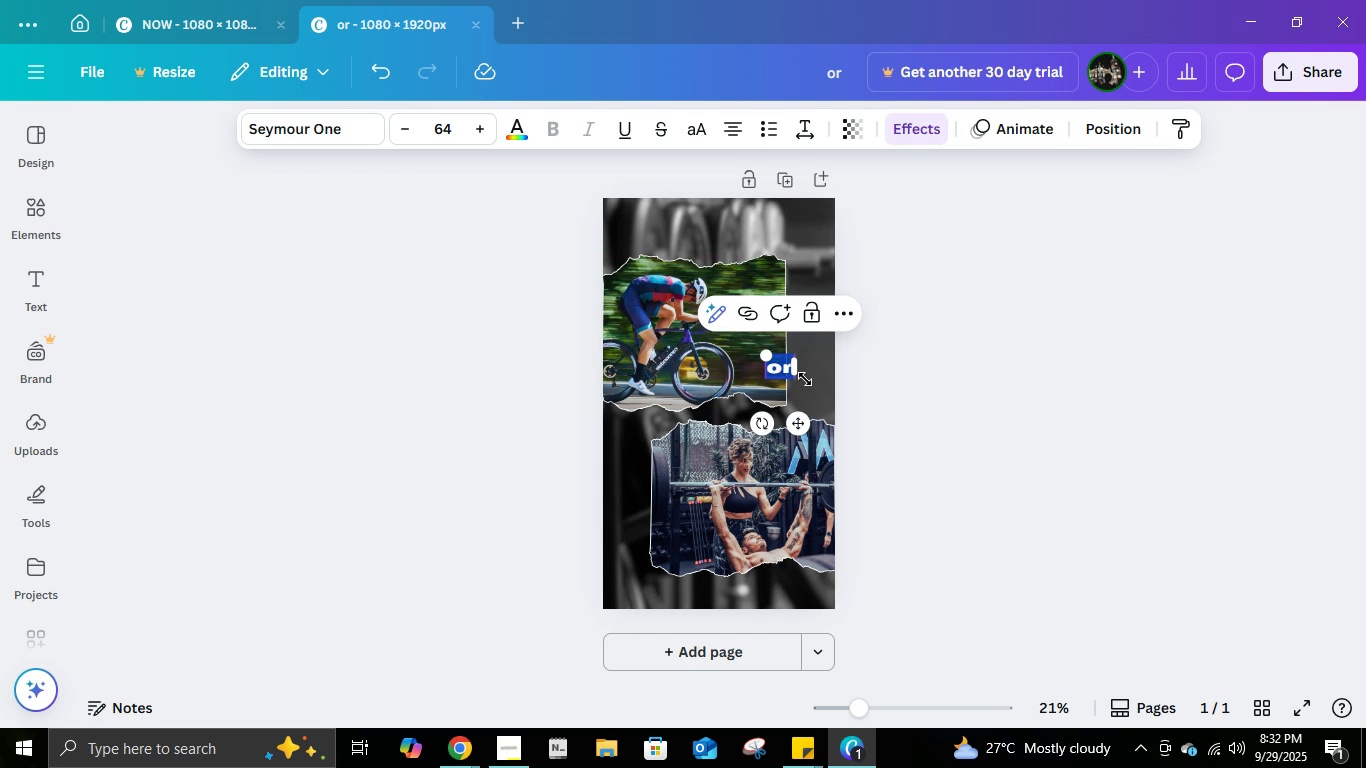 
type(OR)
 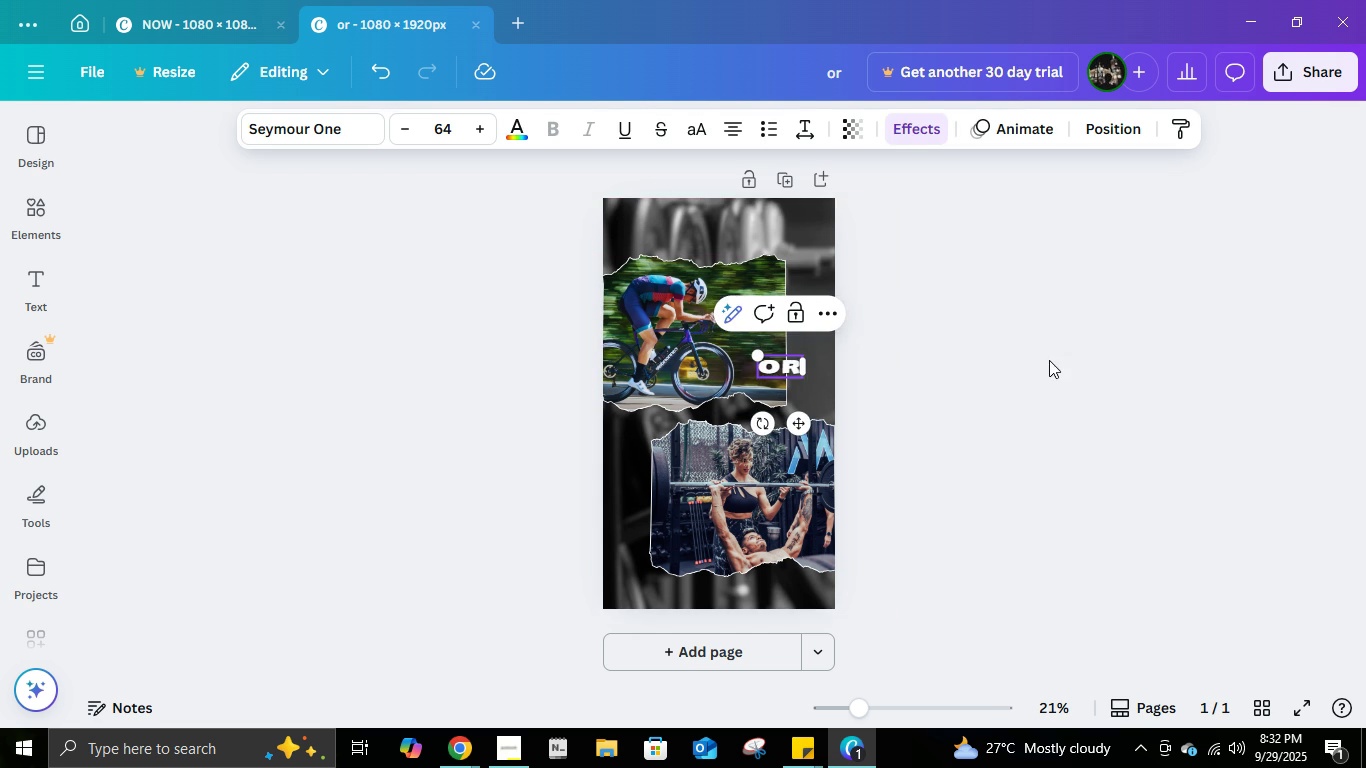 
double_click([1049, 360])